 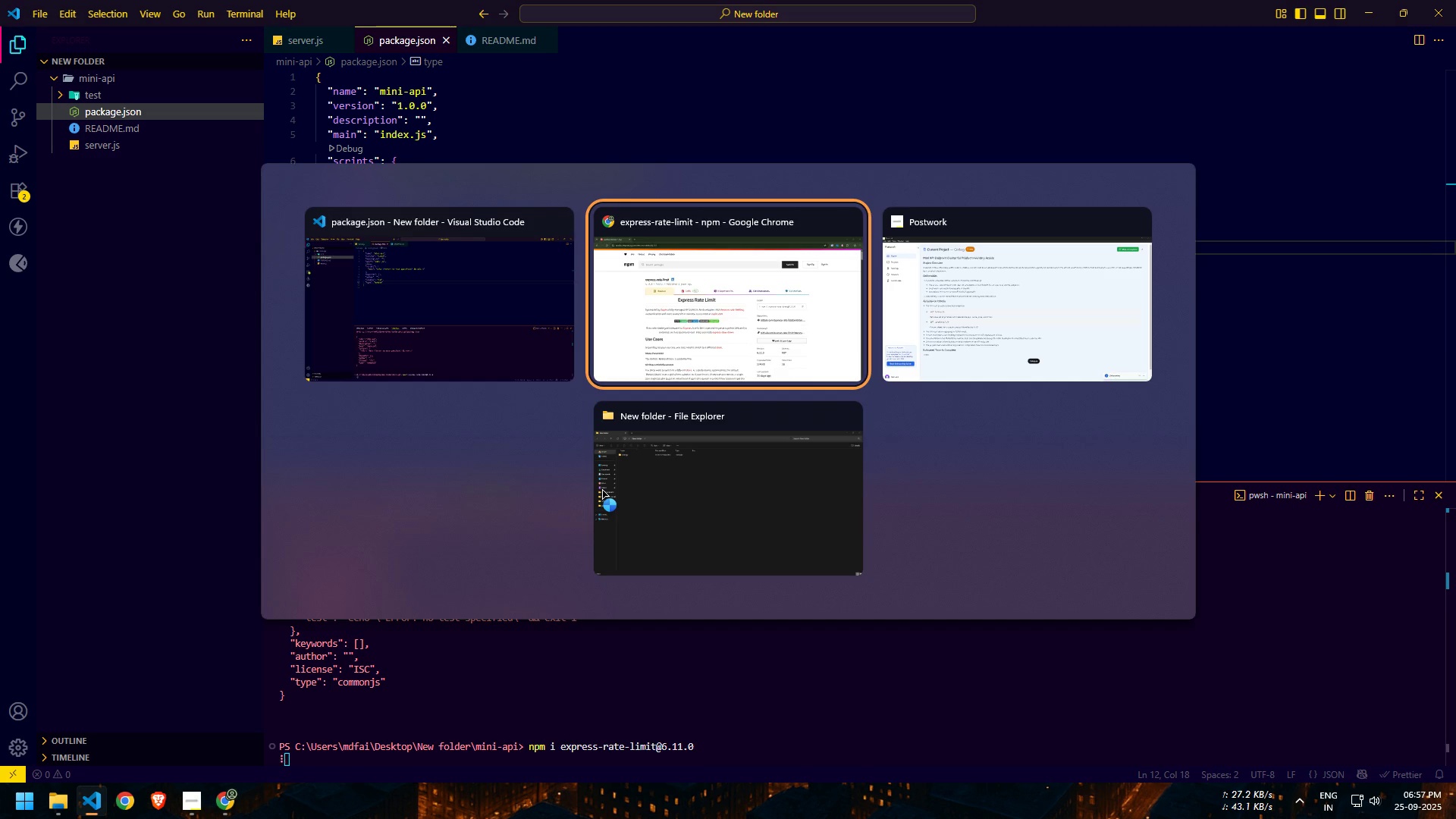 
scroll: coordinate [728, 457], scroll_direction: down, amount: 2.0
 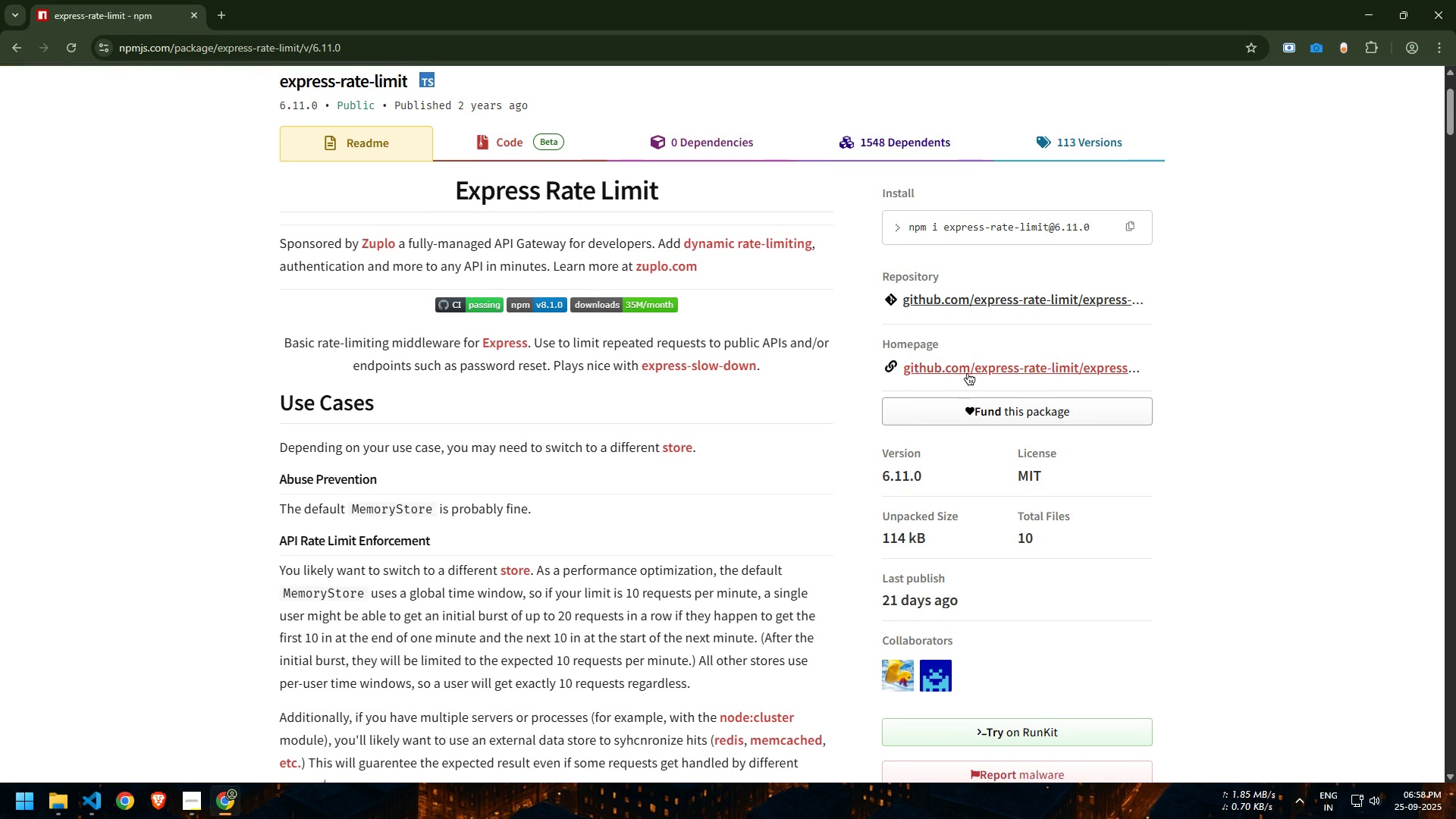 
left_click([967, 373])
 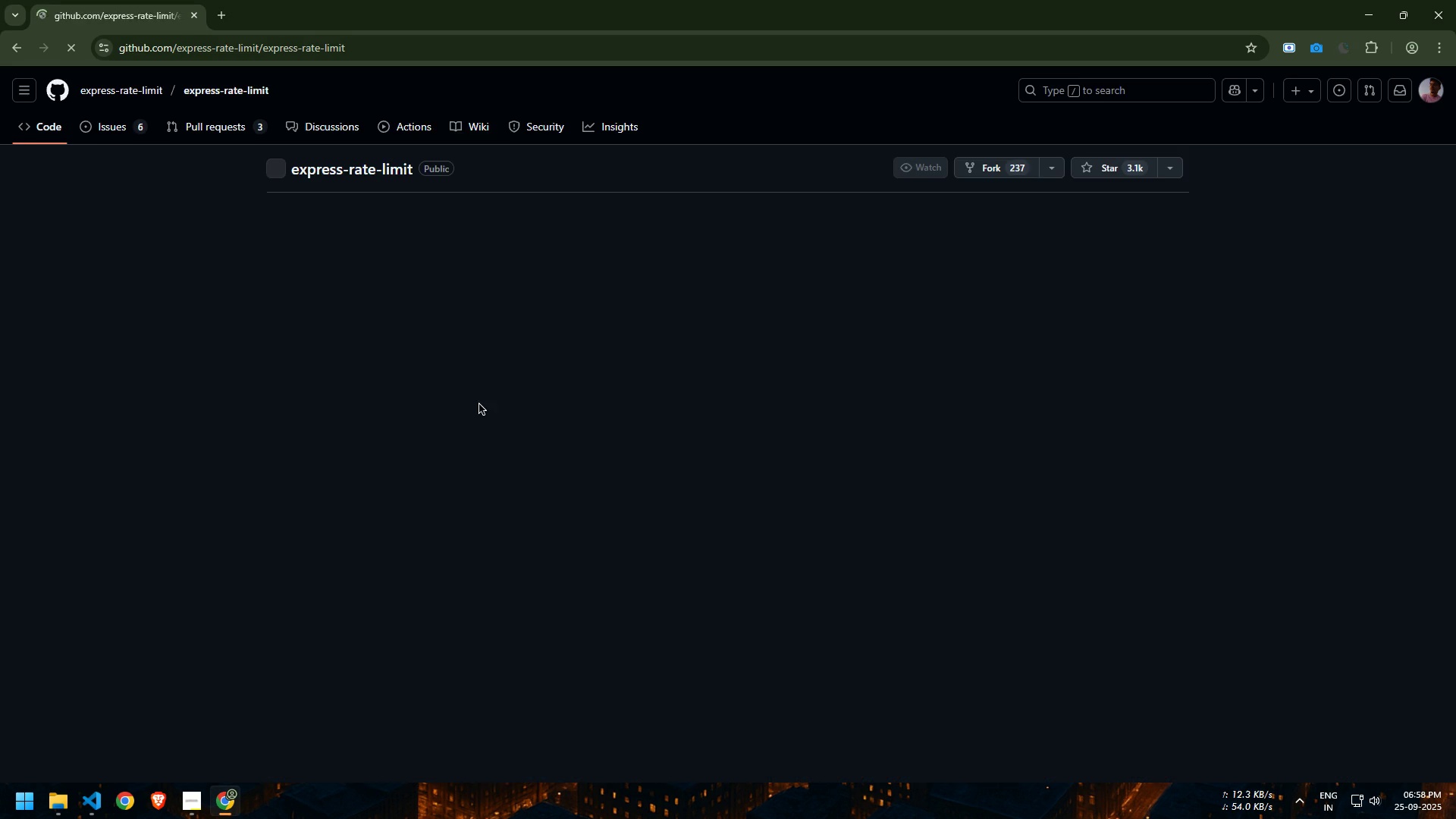 
scroll: coordinate [574, 455], scroll_direction: down, amount: 31.0
 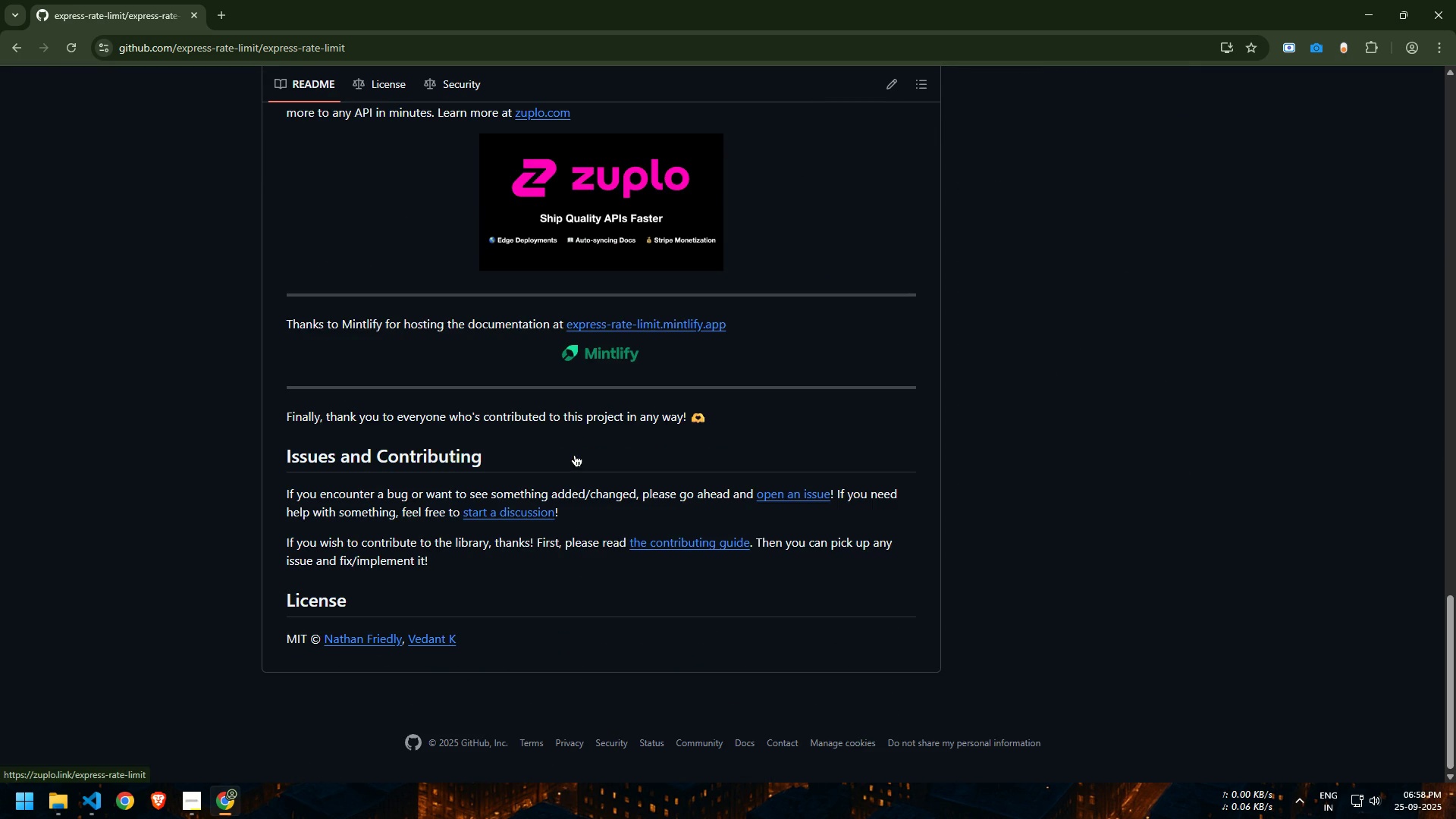 
scroll: coordinate [574, 455], scroll_direction: up, amount: 17.0